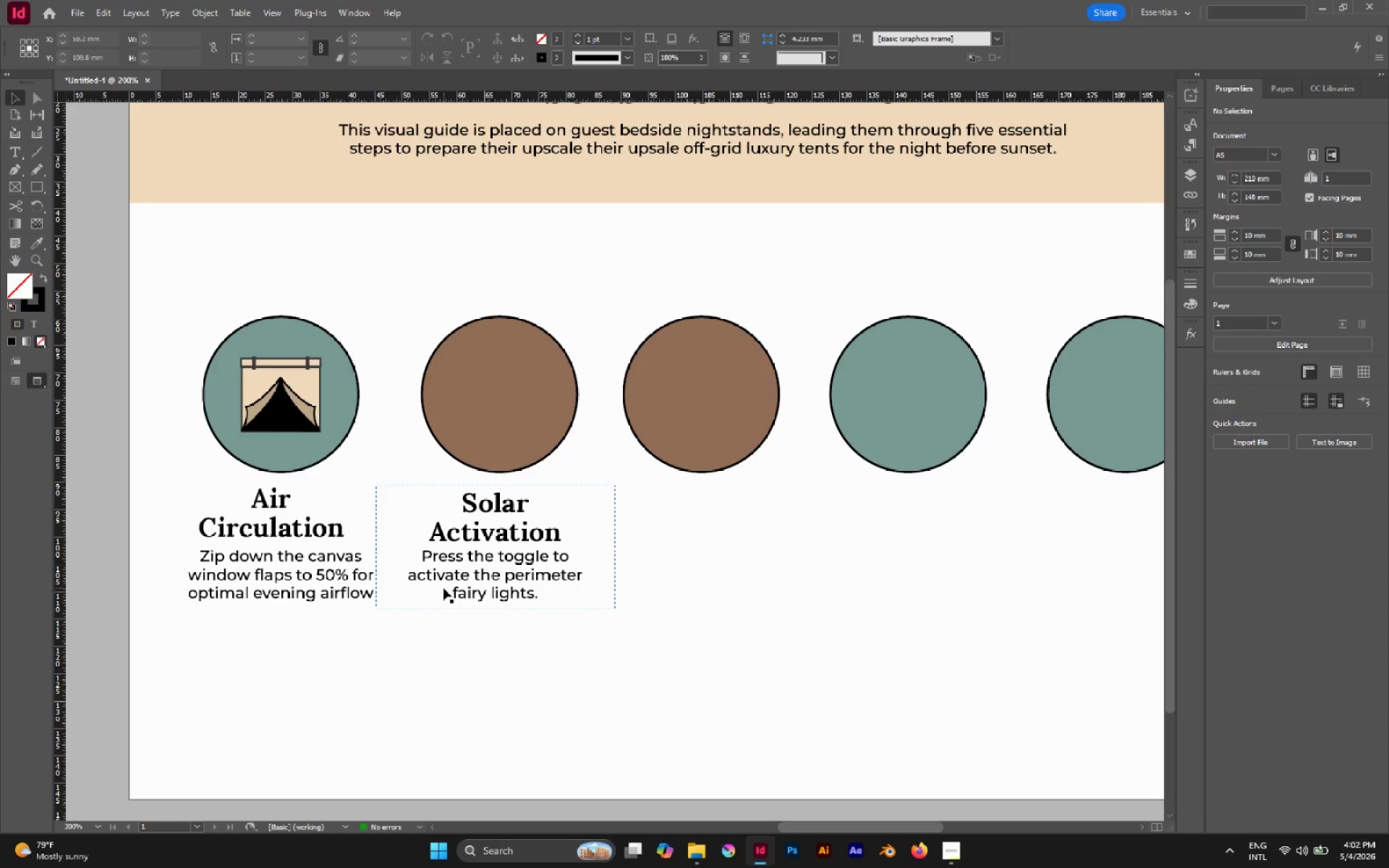 
hold_key(key=AltLeft, duration=0.42)
scroll: coordinate [442, 588], scroll_direction: down, amount: 1.0
 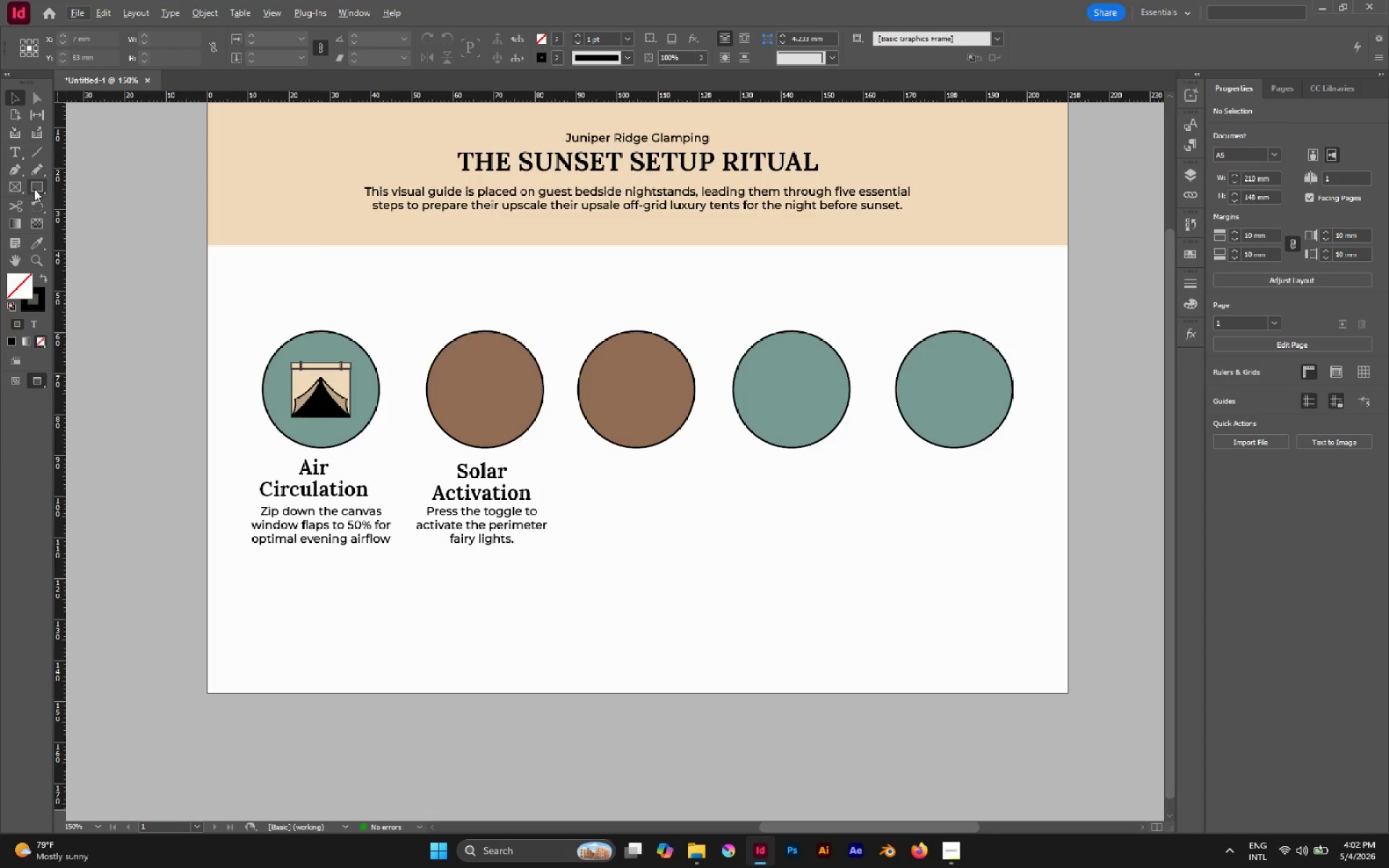 
wait(5.84)
 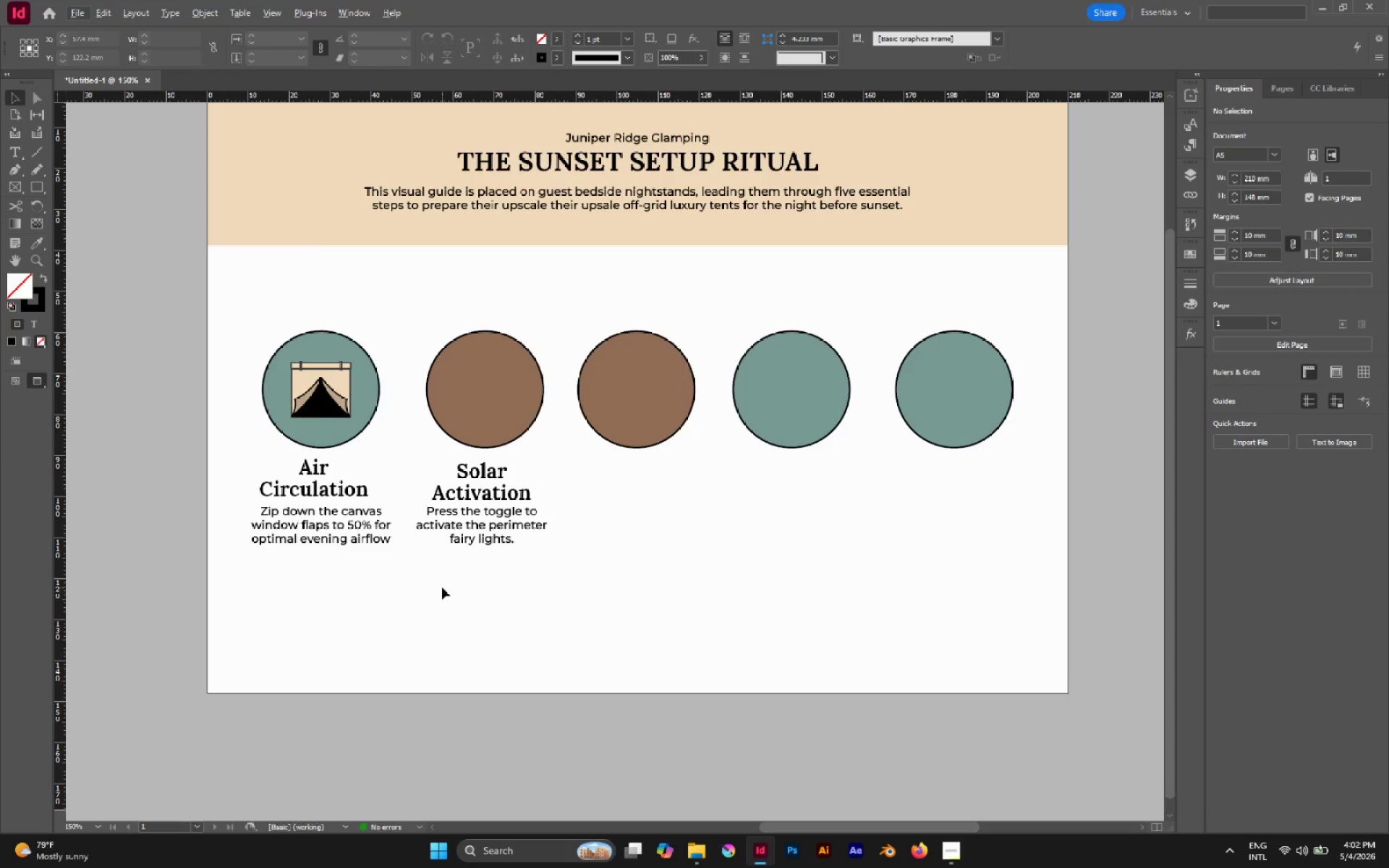 
left_click([951, 841])